 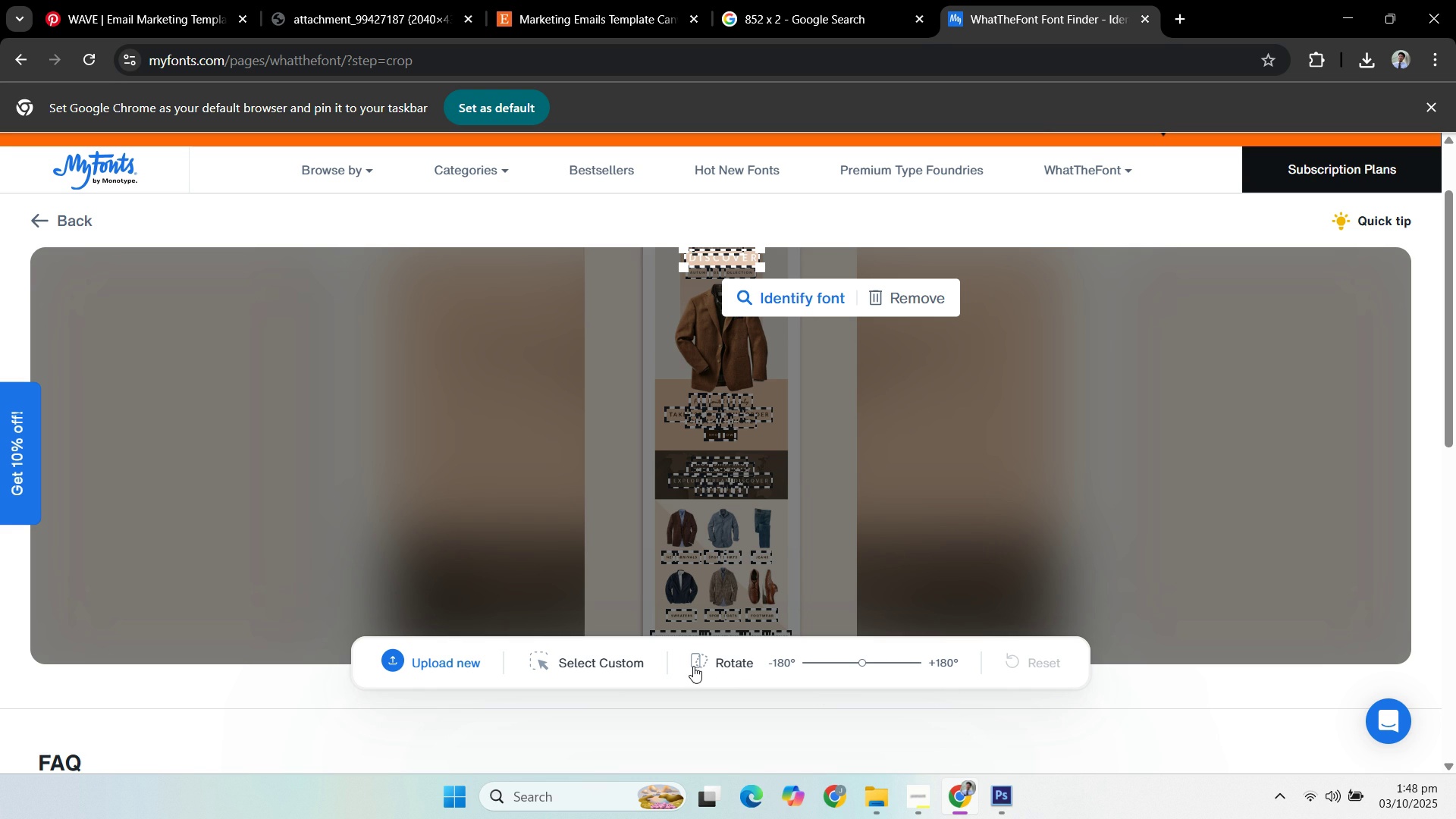 
left_click([686, 666])
 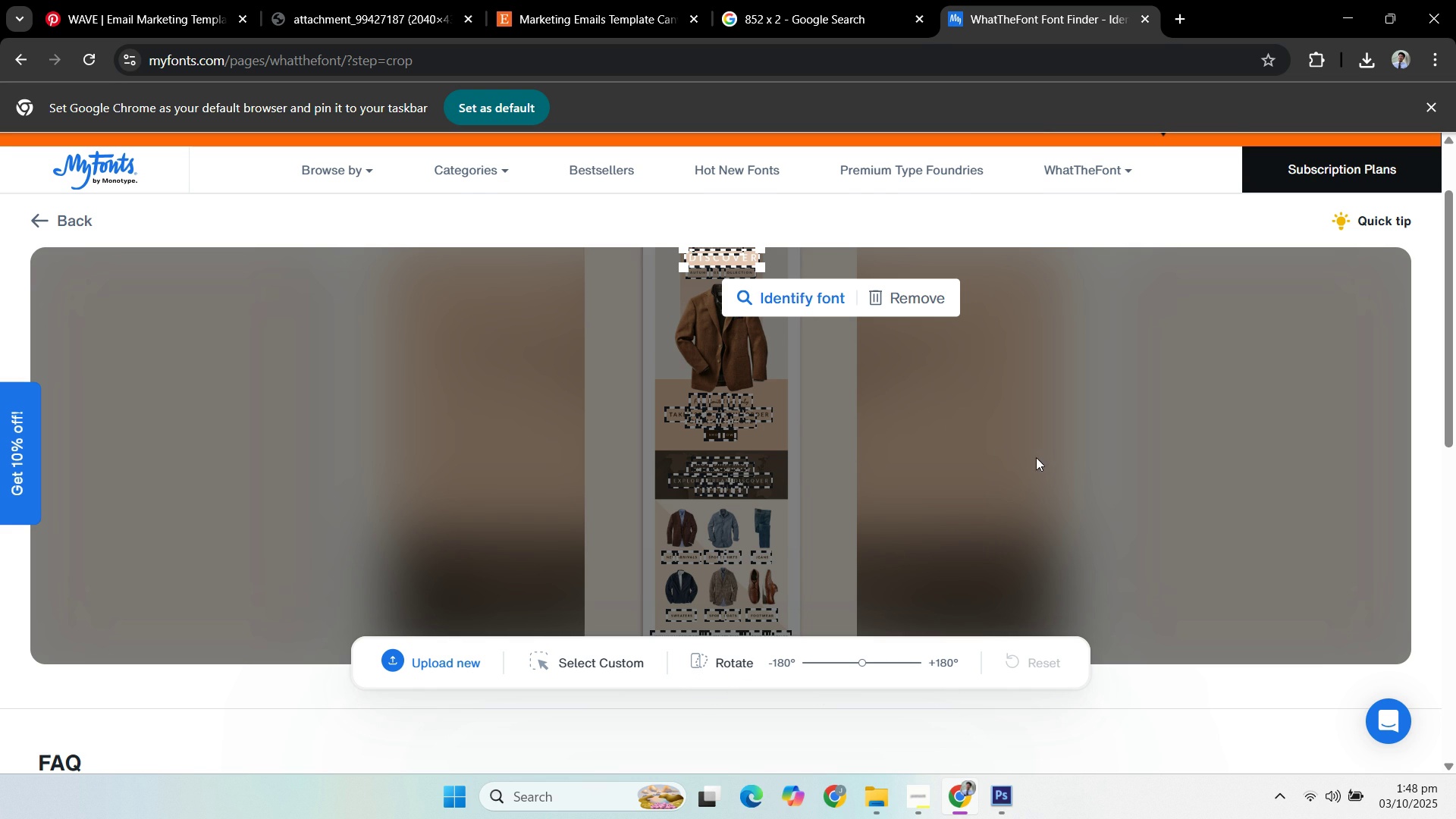 
scroll: coordinate [1043, 476], scroll_direction: down, amount: 4.0
 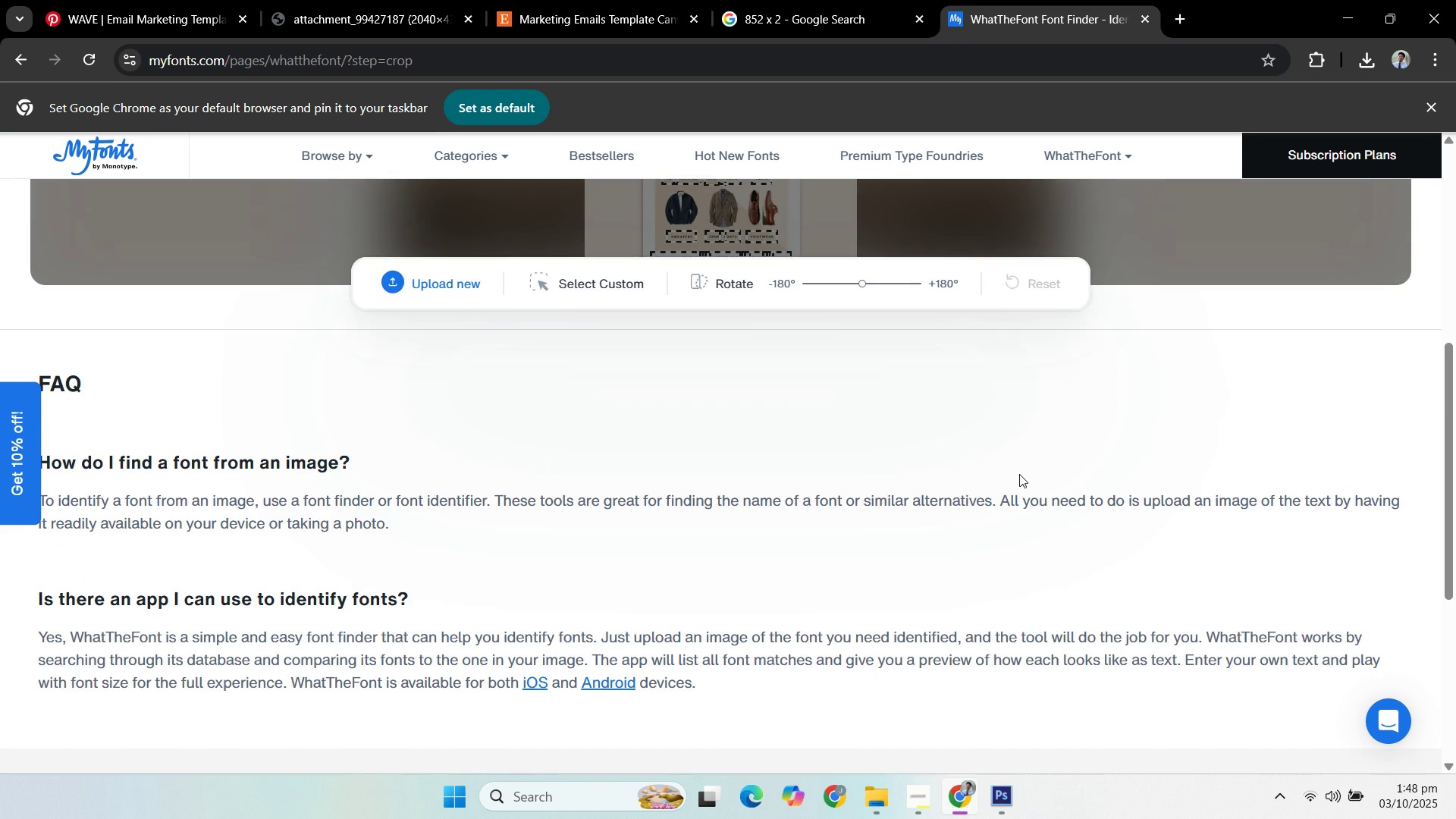 
scroll: coordinate [1009, 487], scroll_direction: up, amount: 6.0
 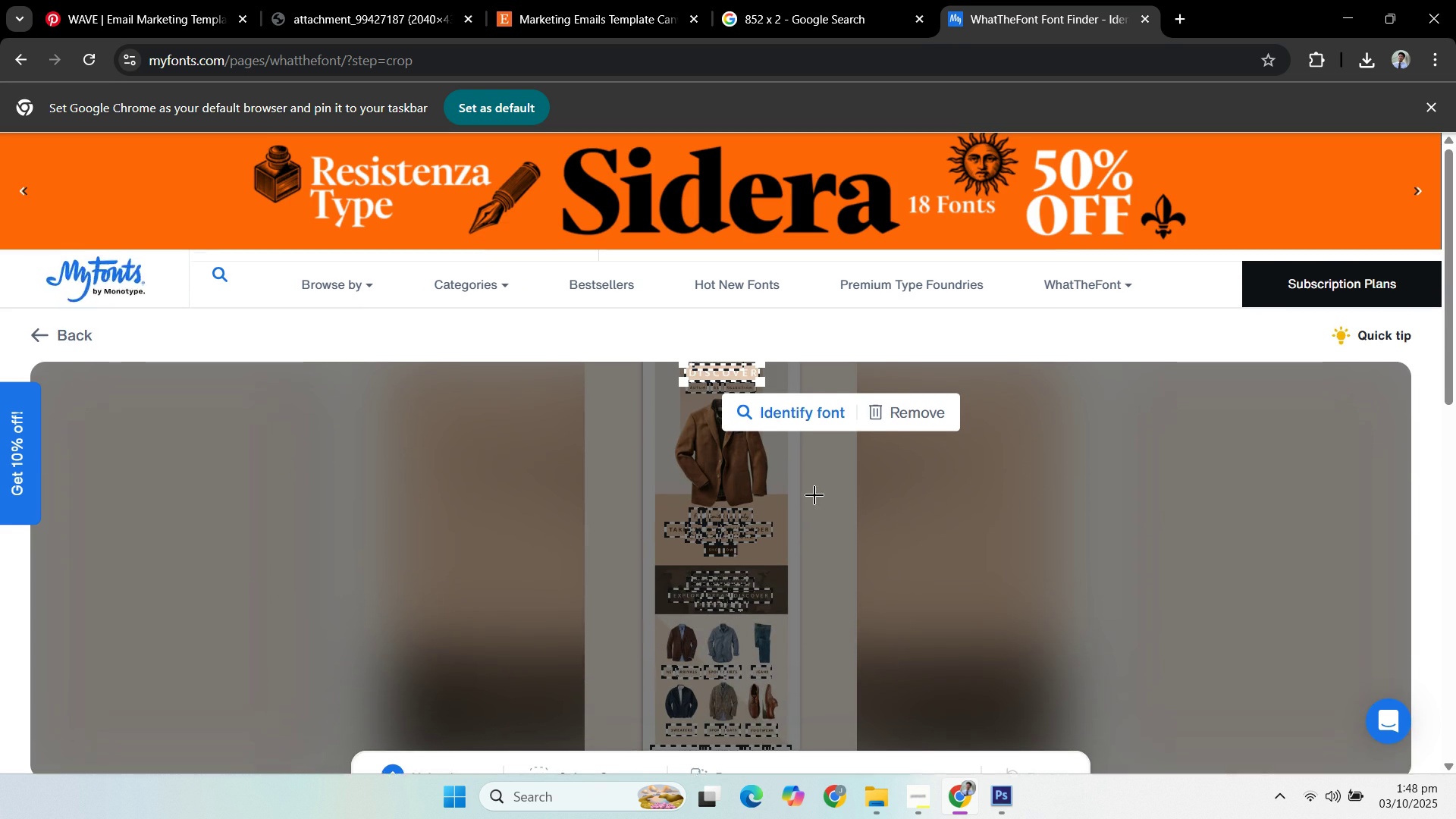 
left_click([814, 495])
 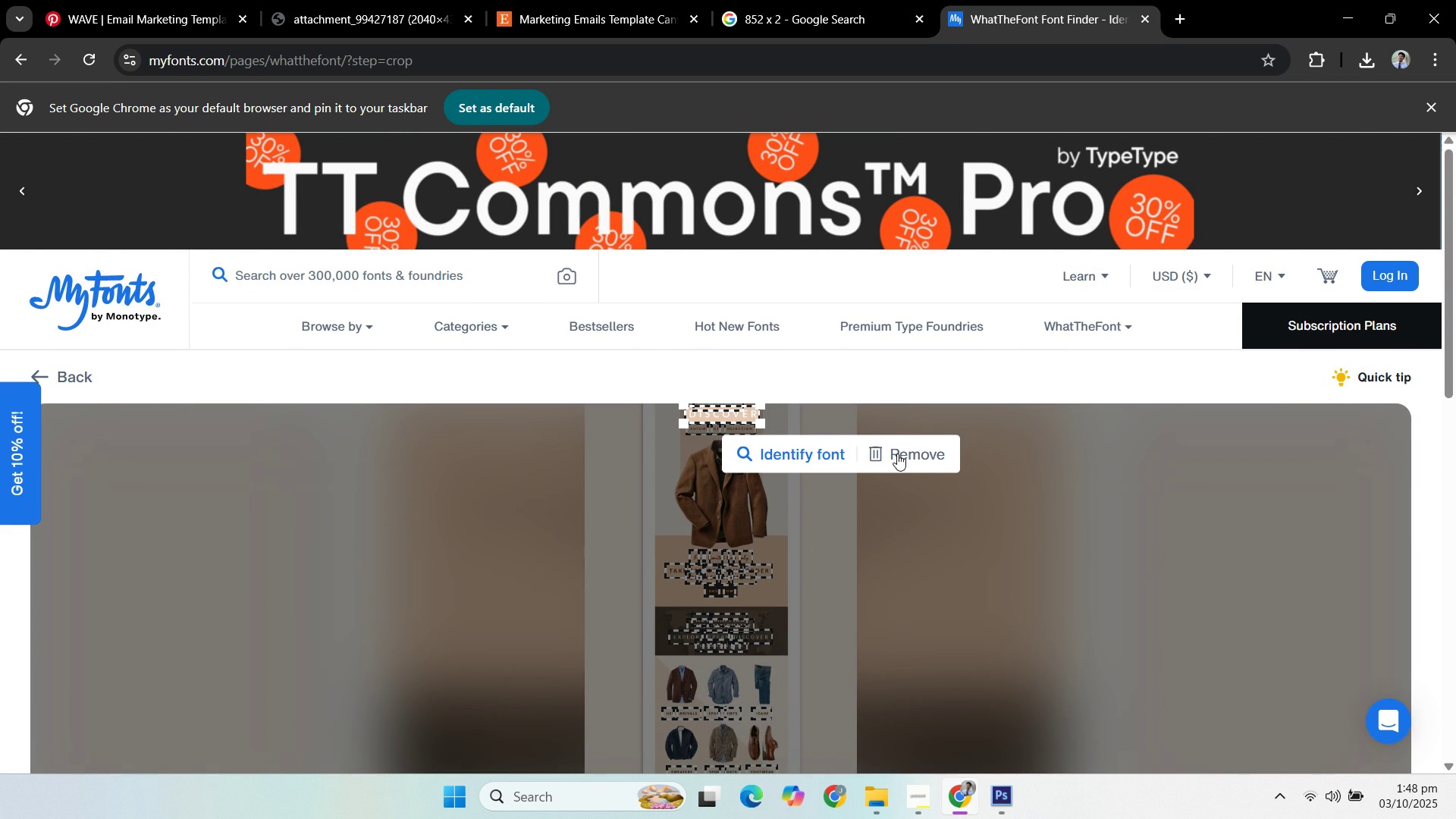 
left_click([882, 489])
 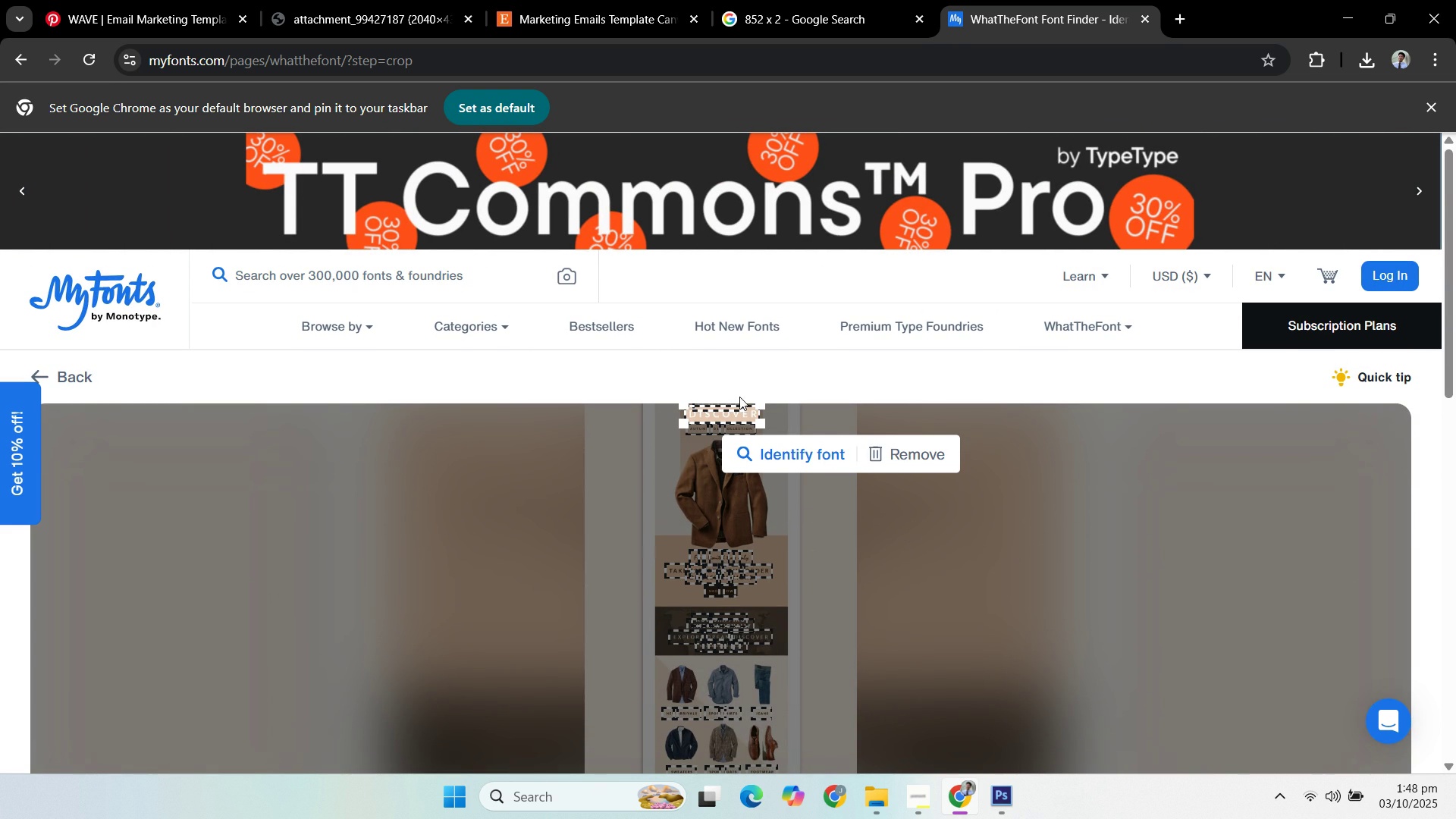 
left_click([736, 383])